 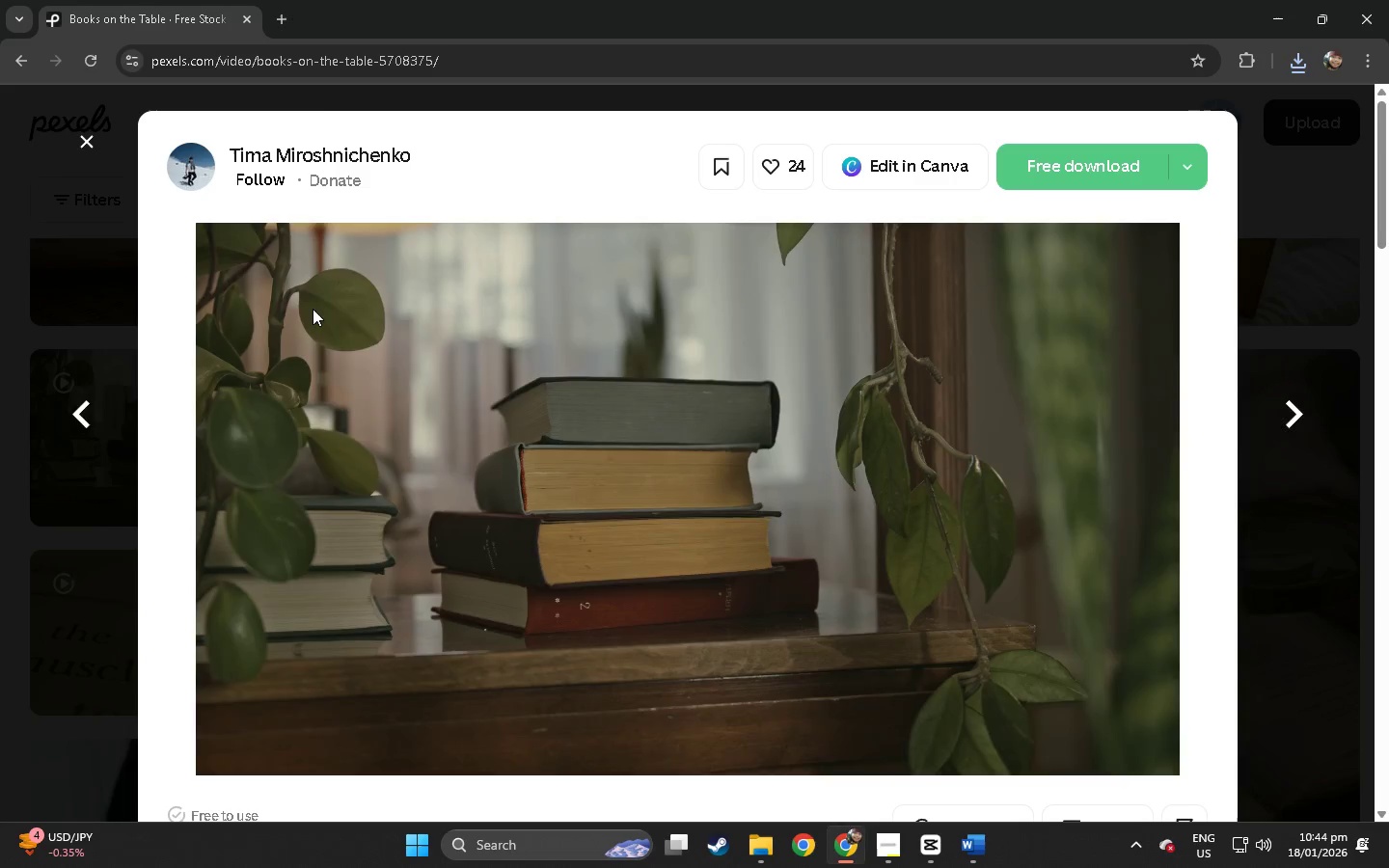 
scroll: coordinate [376, 375], scroll_direction: down, amount: 76.0
 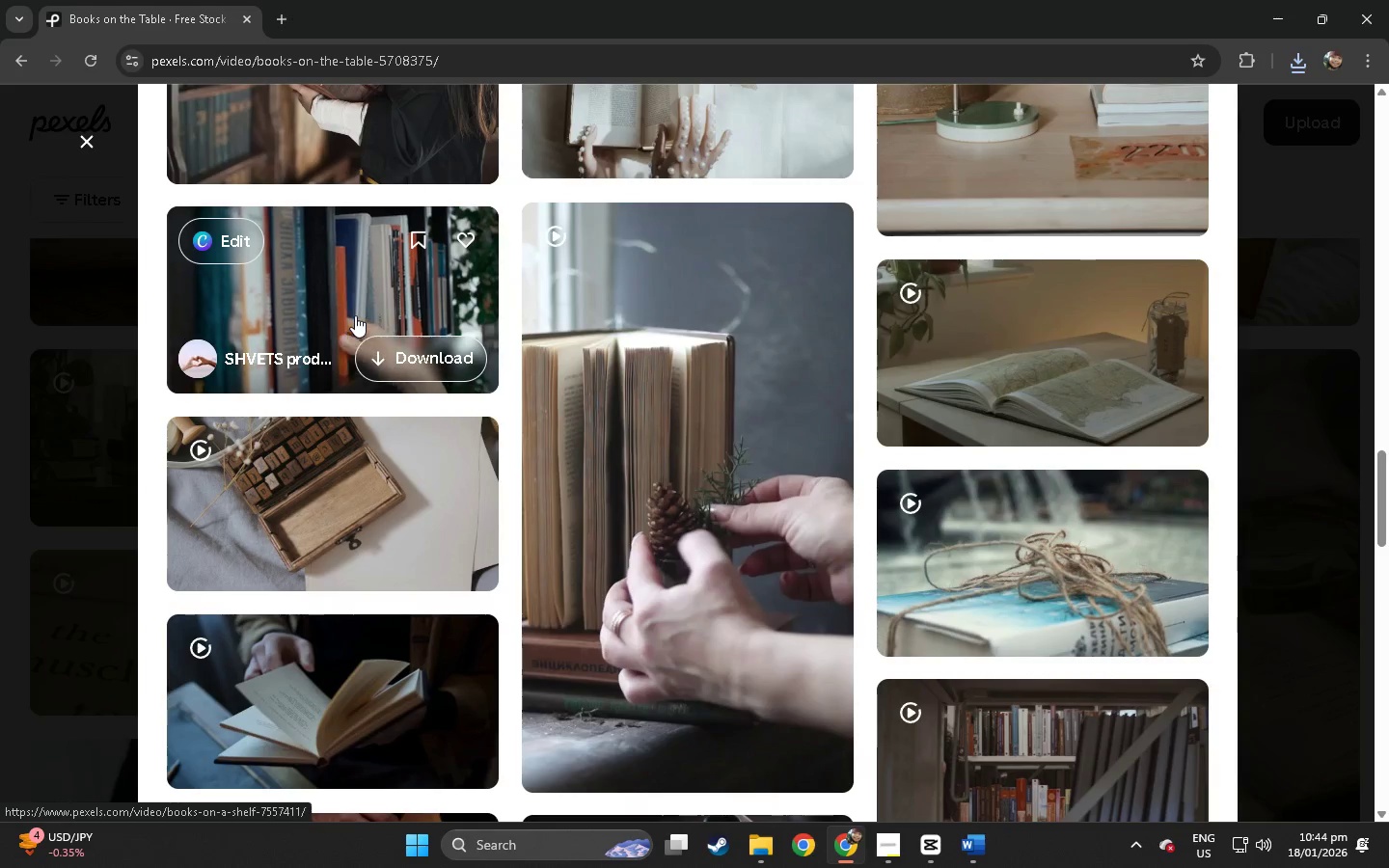 
wait(5.62)
 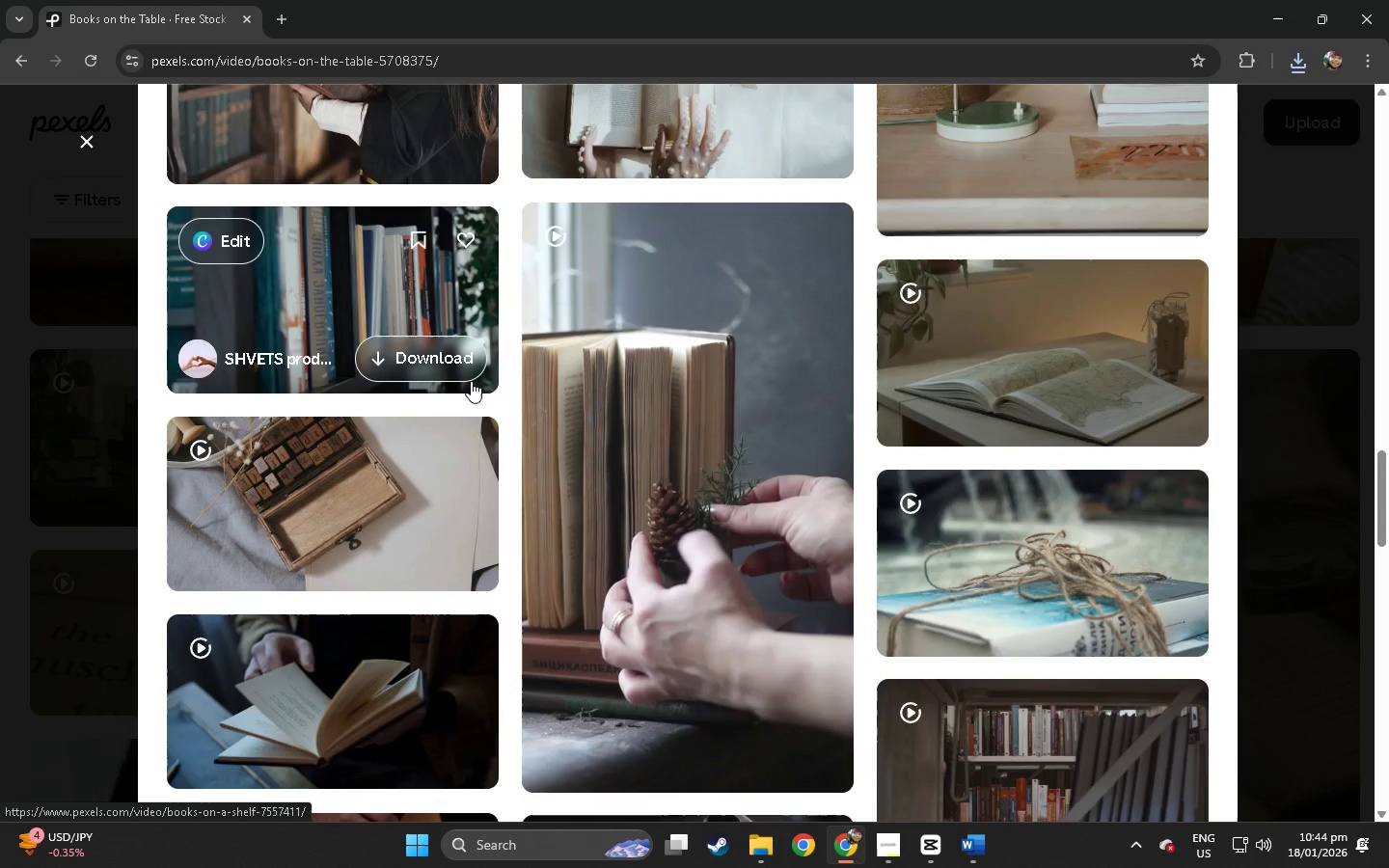 
scroll: coordinate [406, 461], scroll_direction: down, amount: 51.0
 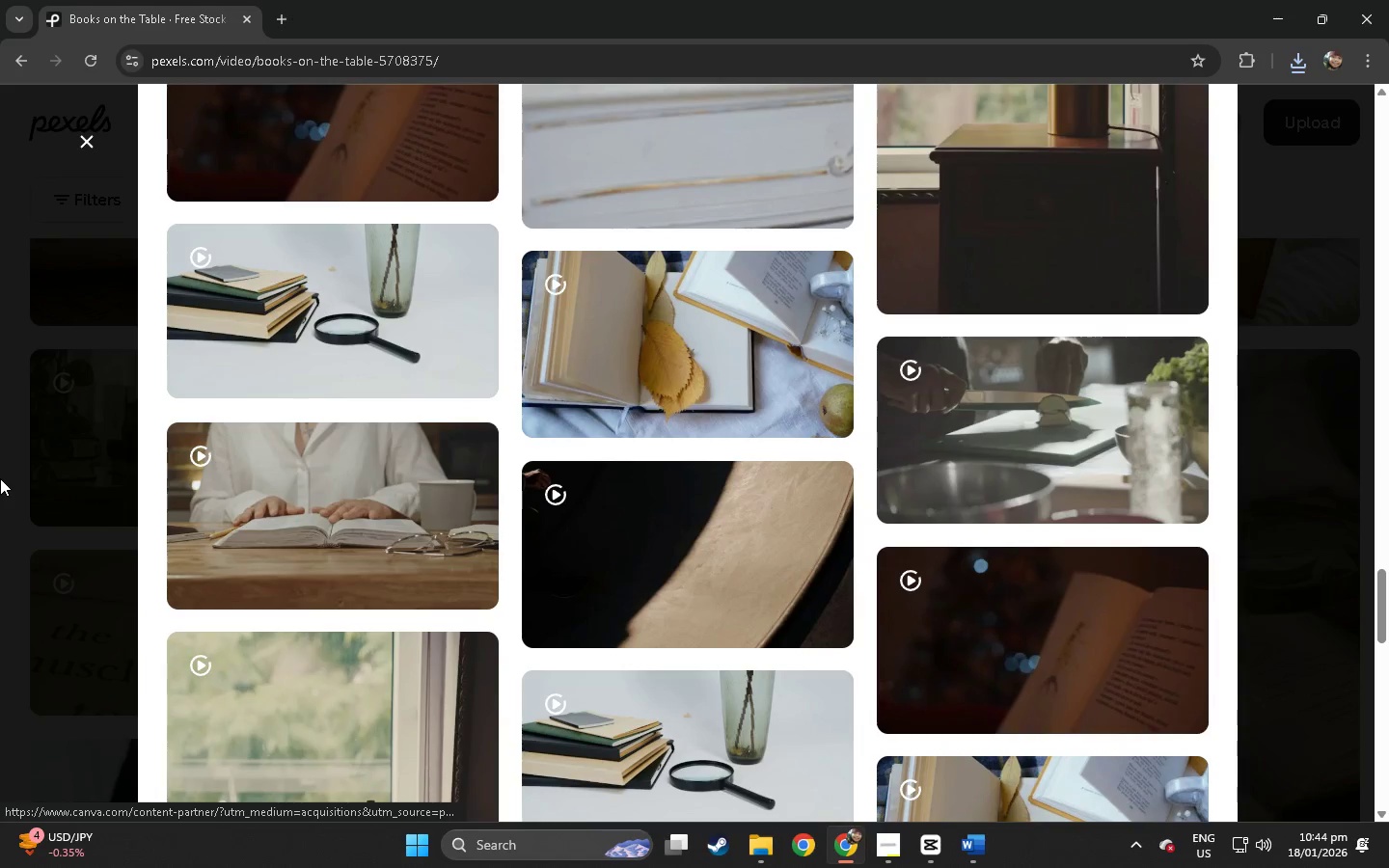 
left_click([0, 478])
 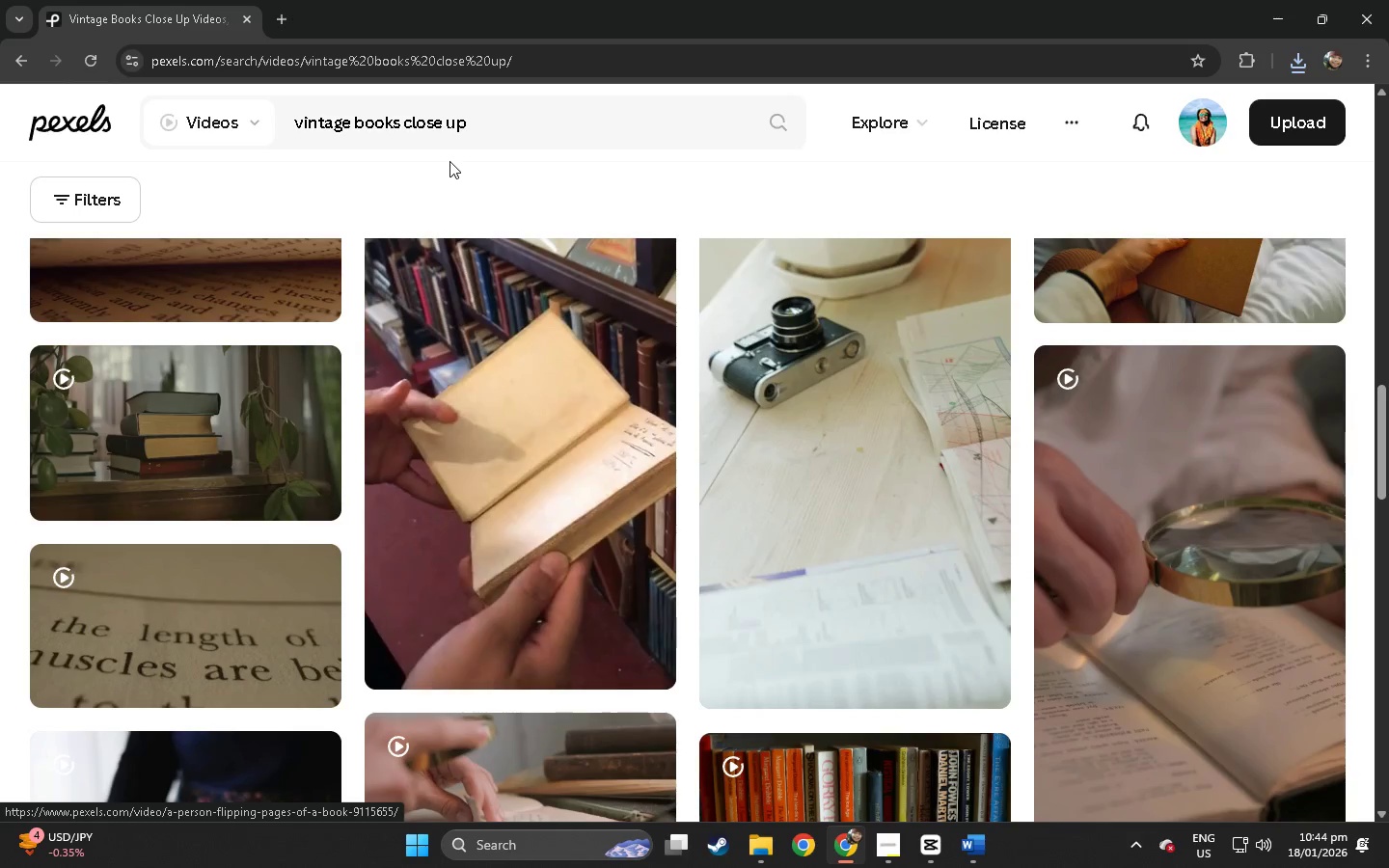 
left_click_drag(start_coordinate=[500, 126], to_coordinate=[237, 122])
 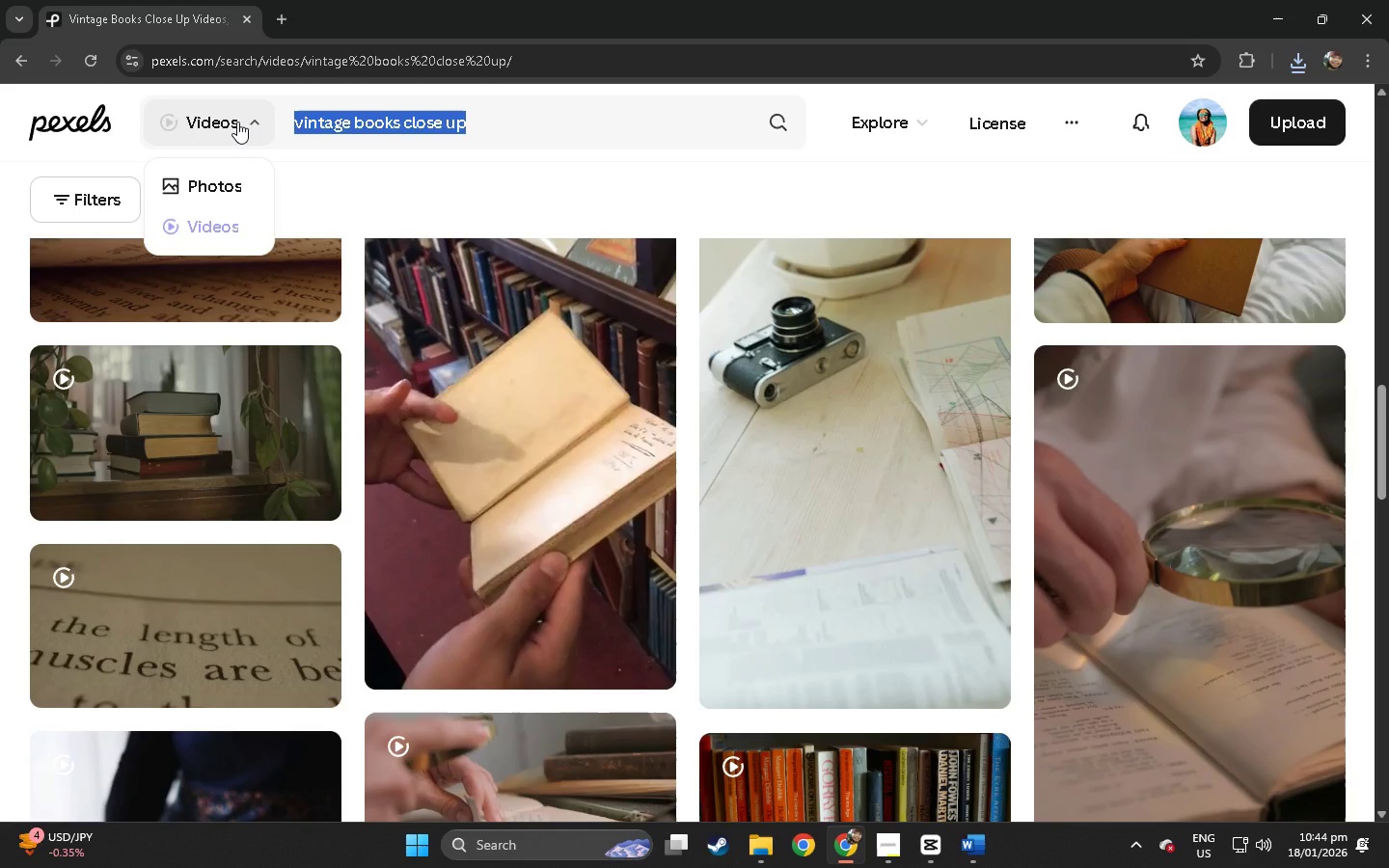 
type(pages flipping)
 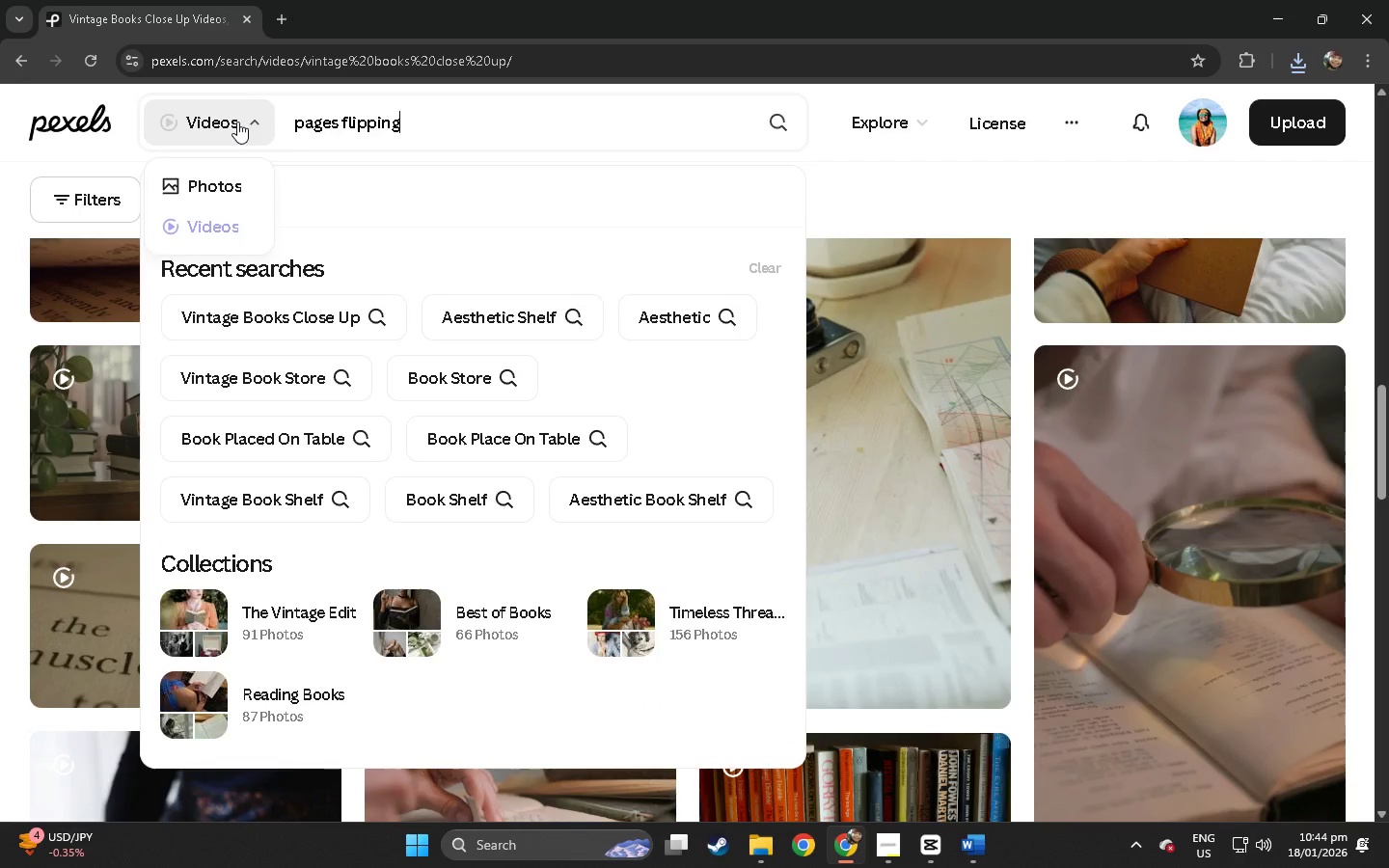 
key(Enter)
 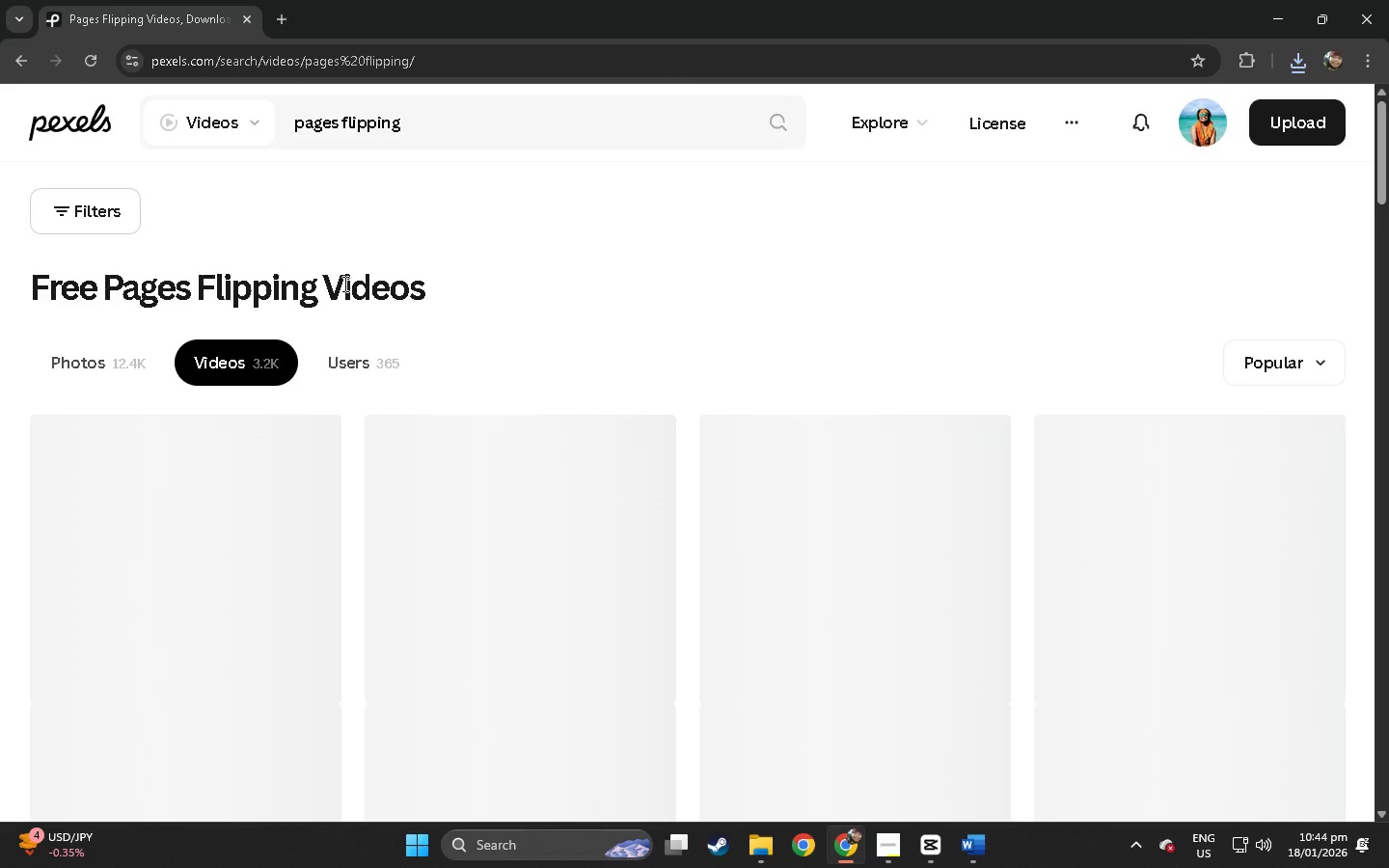 
scroll: coordinate [452, 317], scroll_direction: down, amount: 15.0
 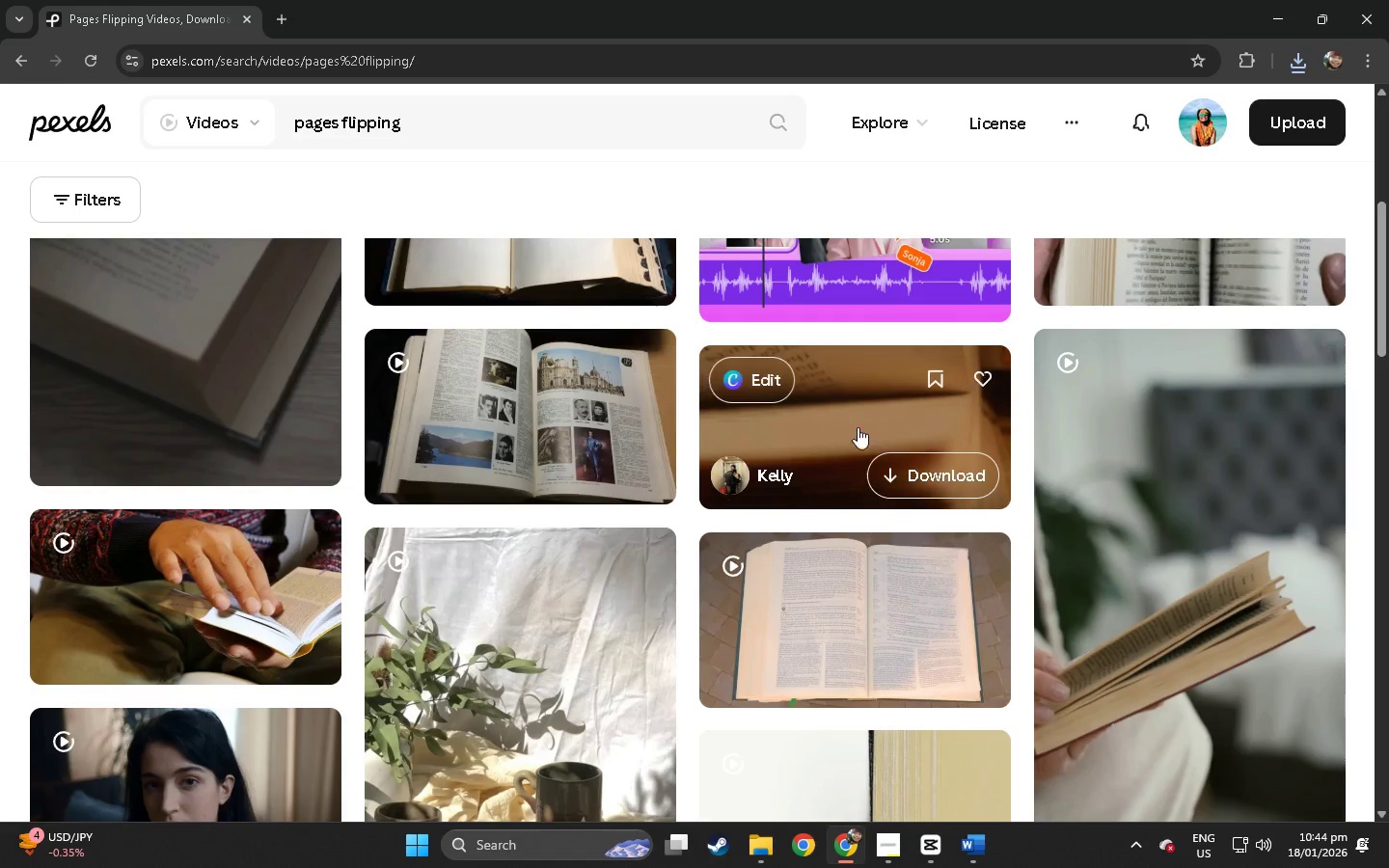 
left_click([851, 412])
 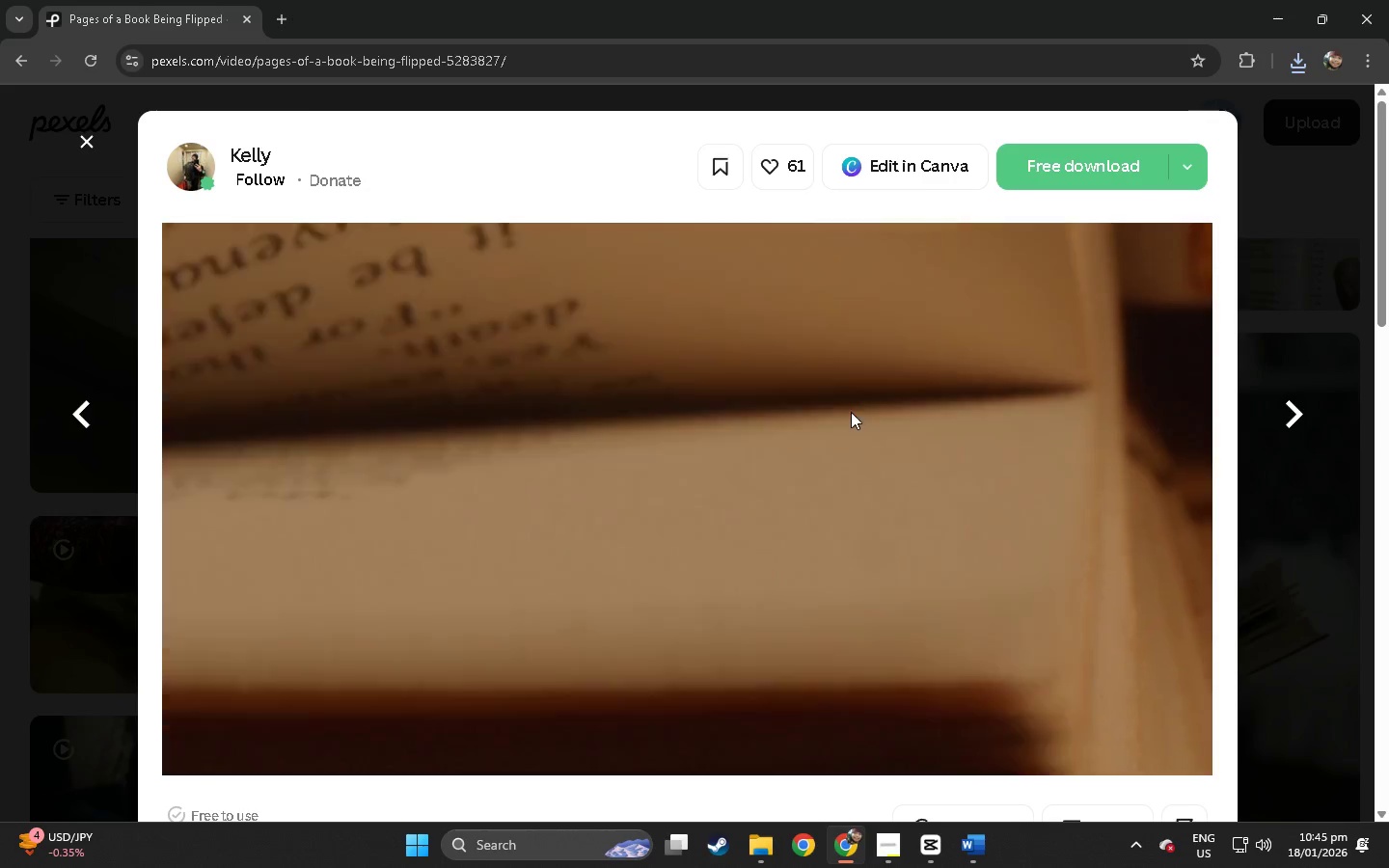 
left_click([473, 56])
 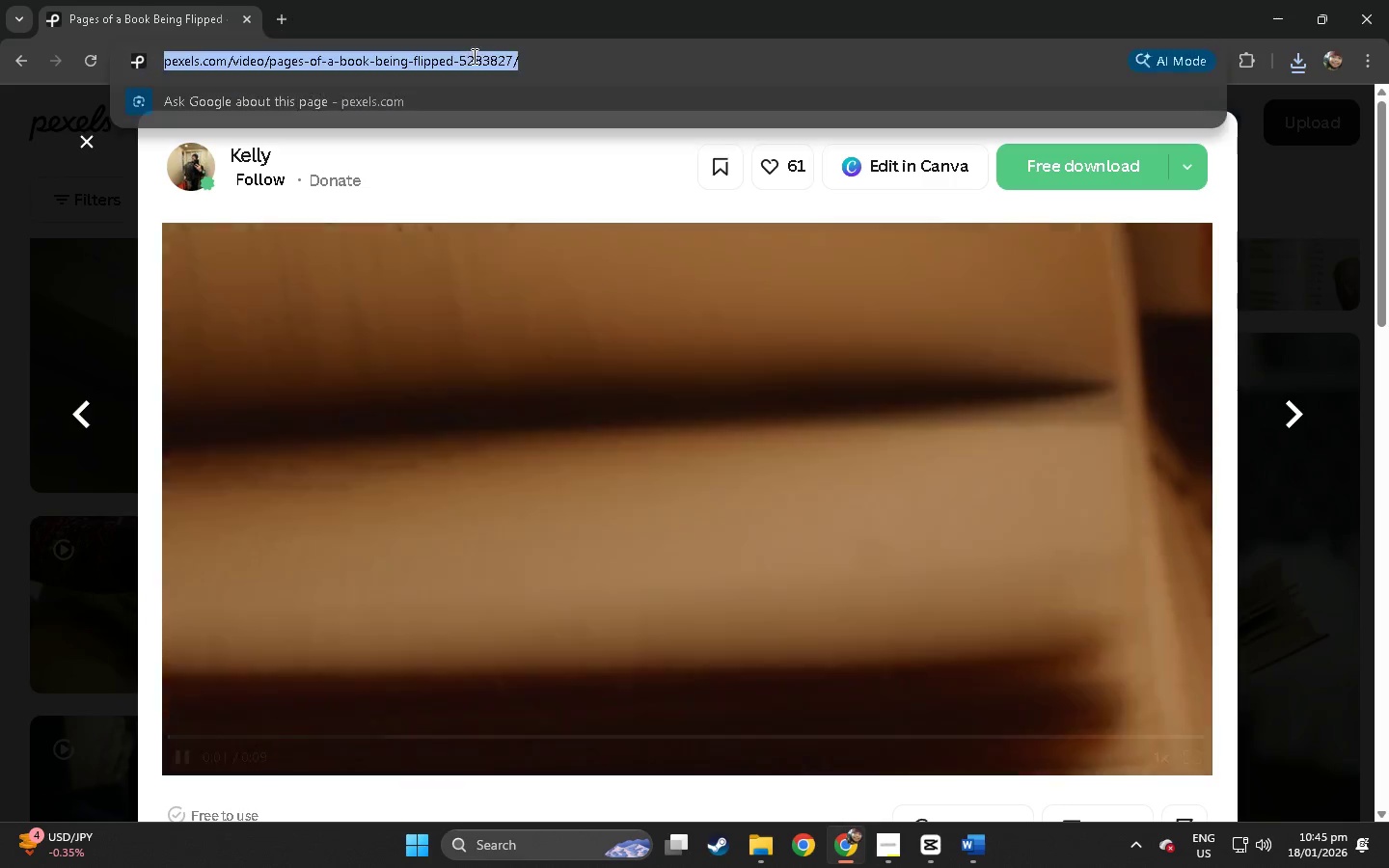 
key(Control+ControlLeft)
 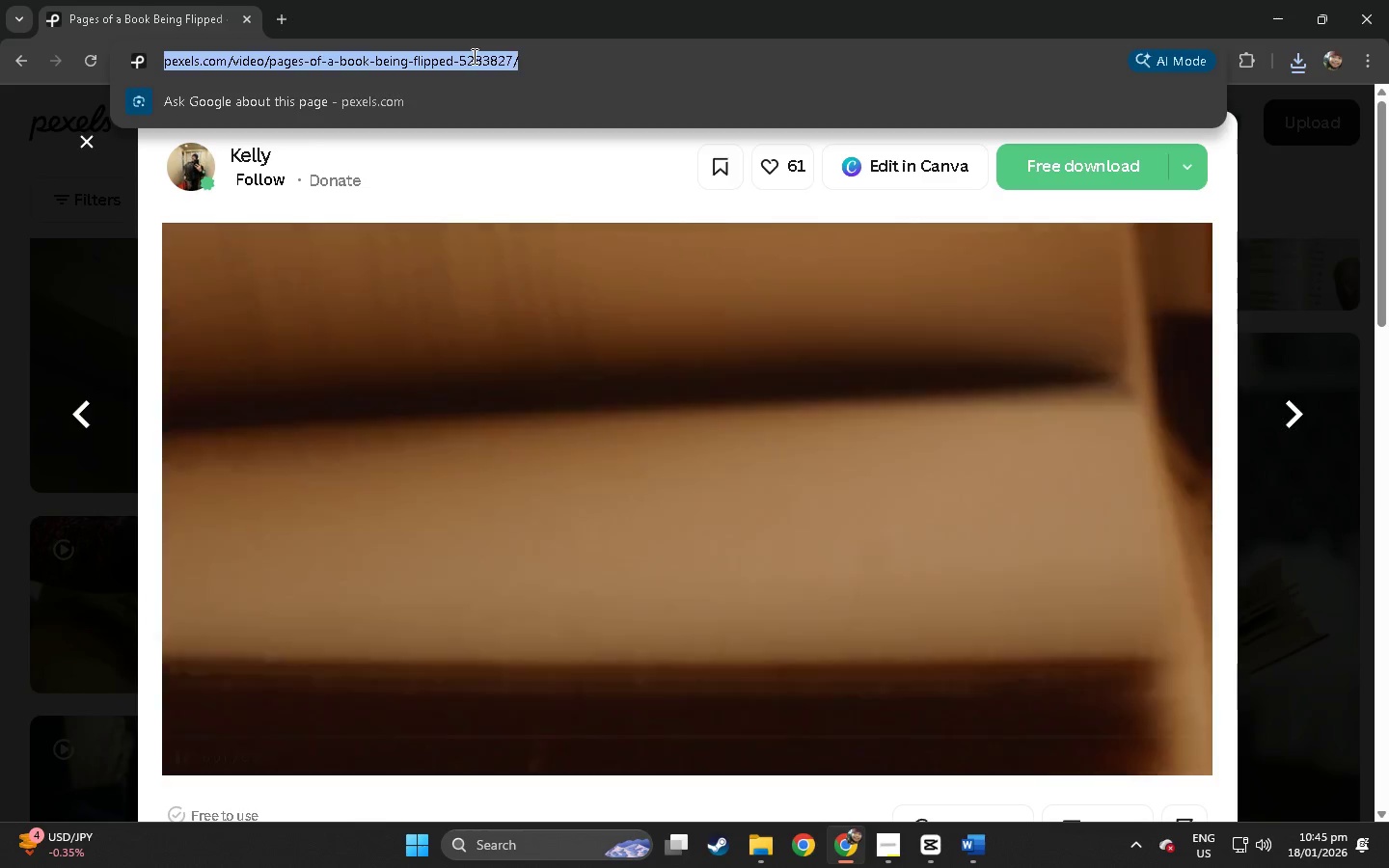 
key(Control+C)
 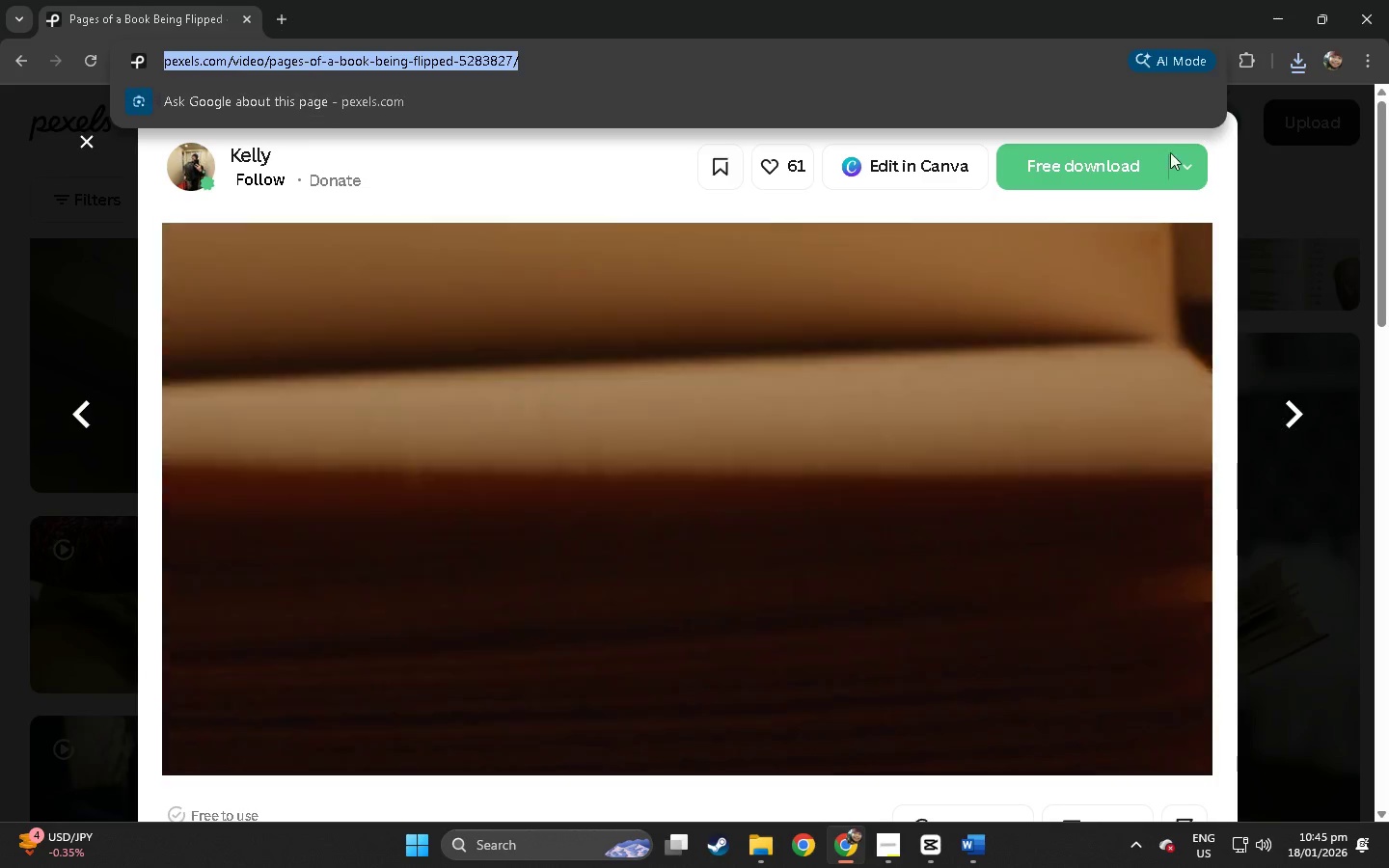 
left_click([1107, 177])
 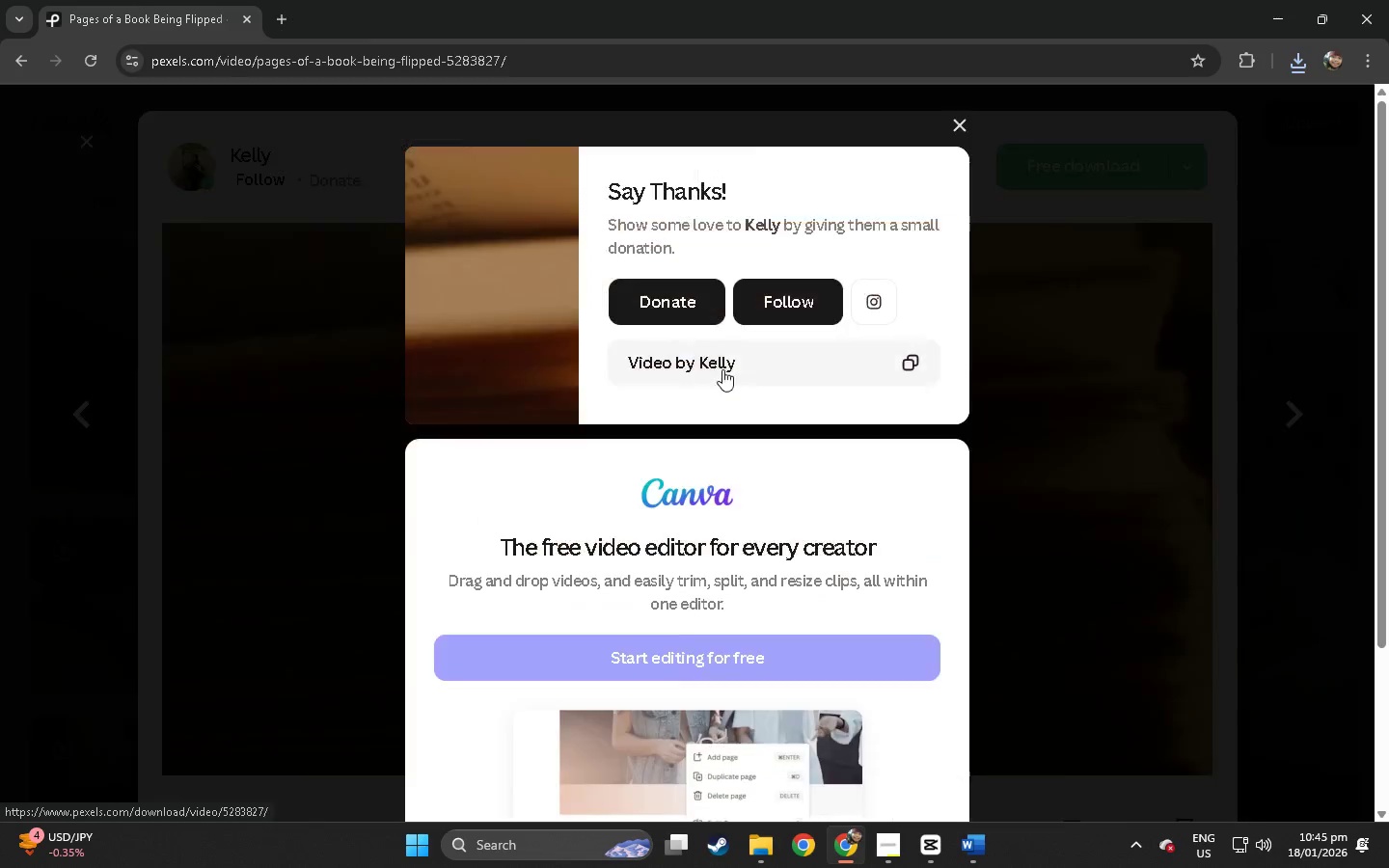 
key(Alt+Tab)
 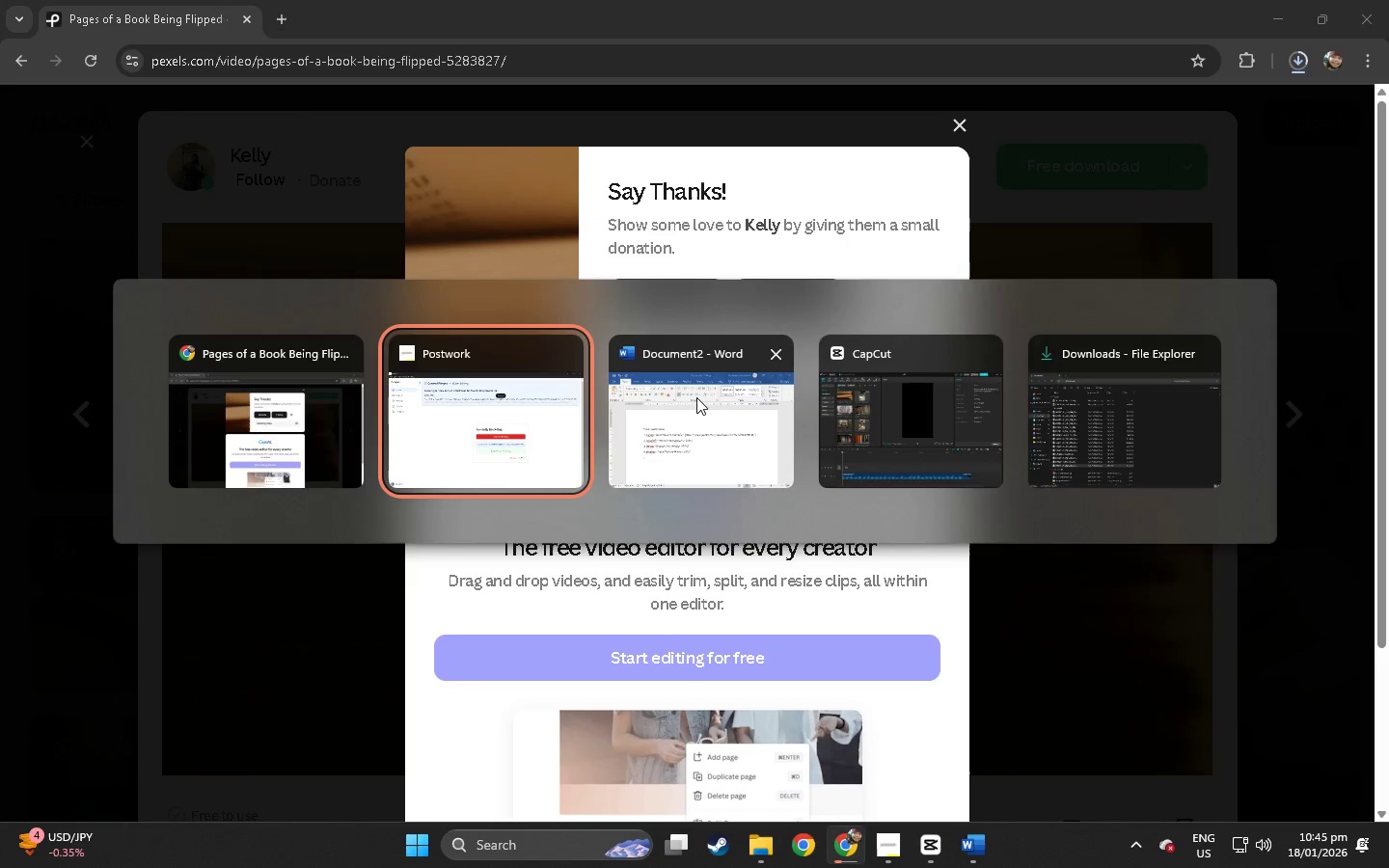 
key(Alt+Tab)
 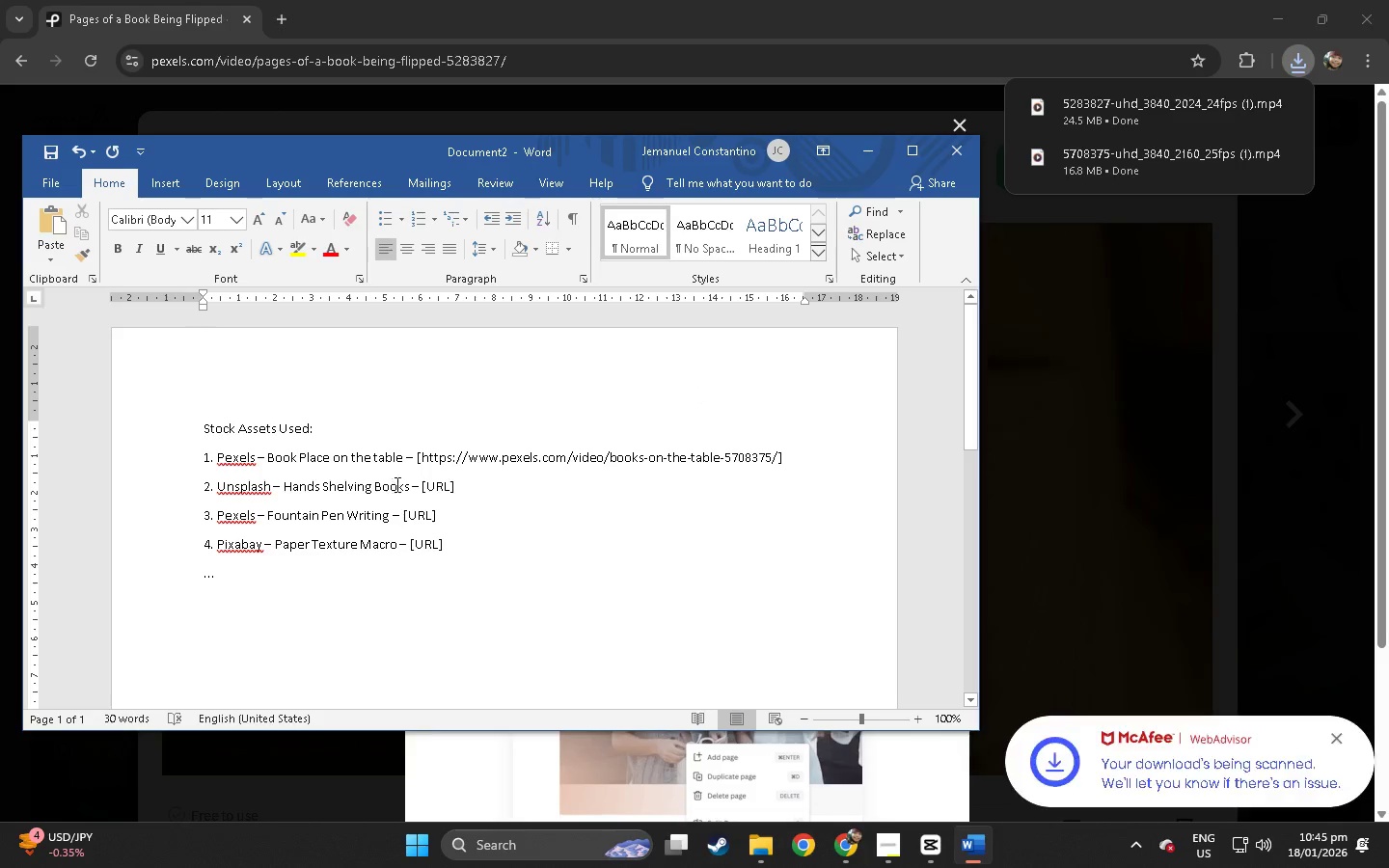 
left_click_drag(start_coordinate=[407, 484], to_coordinate=[308, 489])
 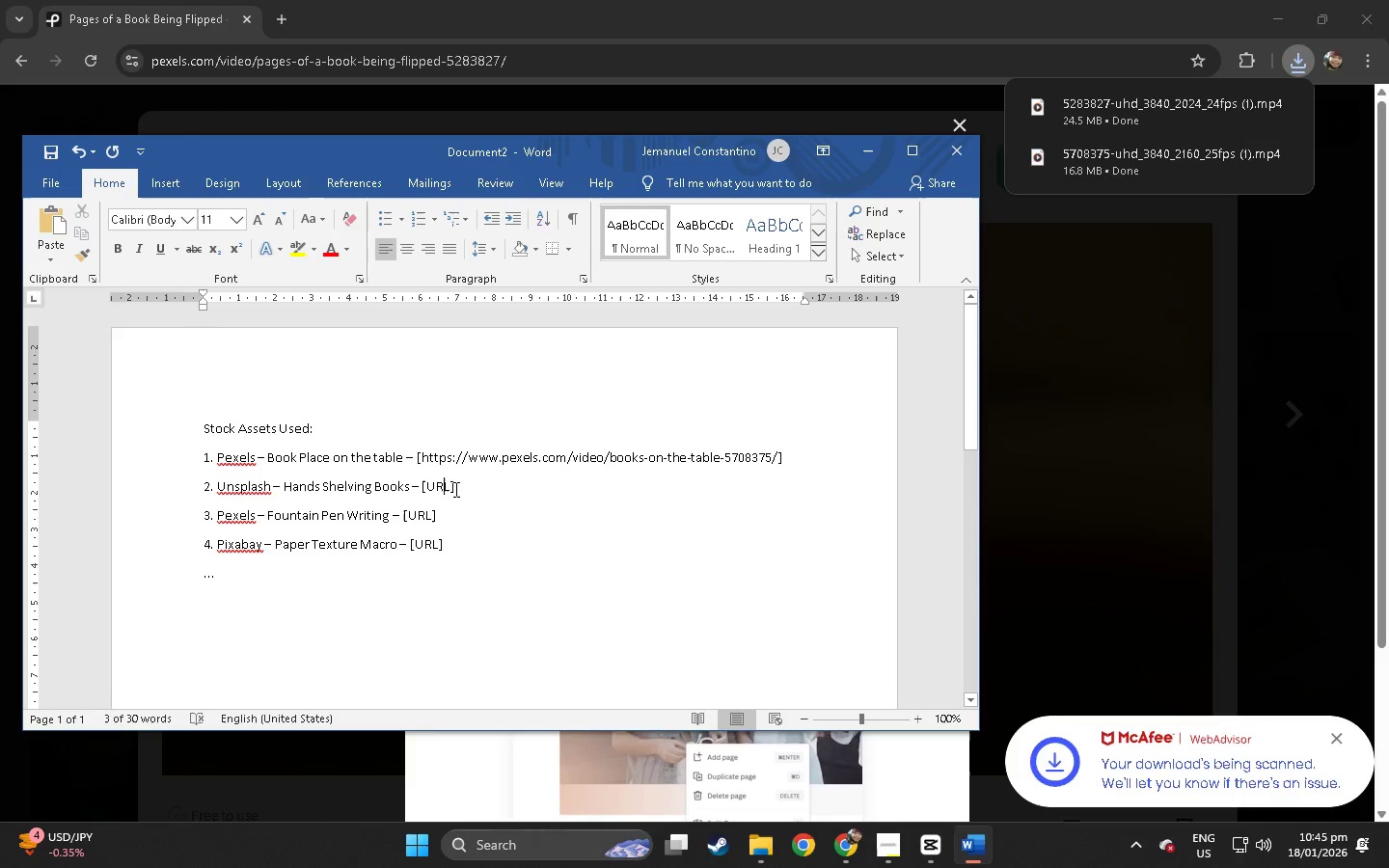 
left_click_drag(start_coordinate=[448, 489], to_coordinate=[425, 489])
 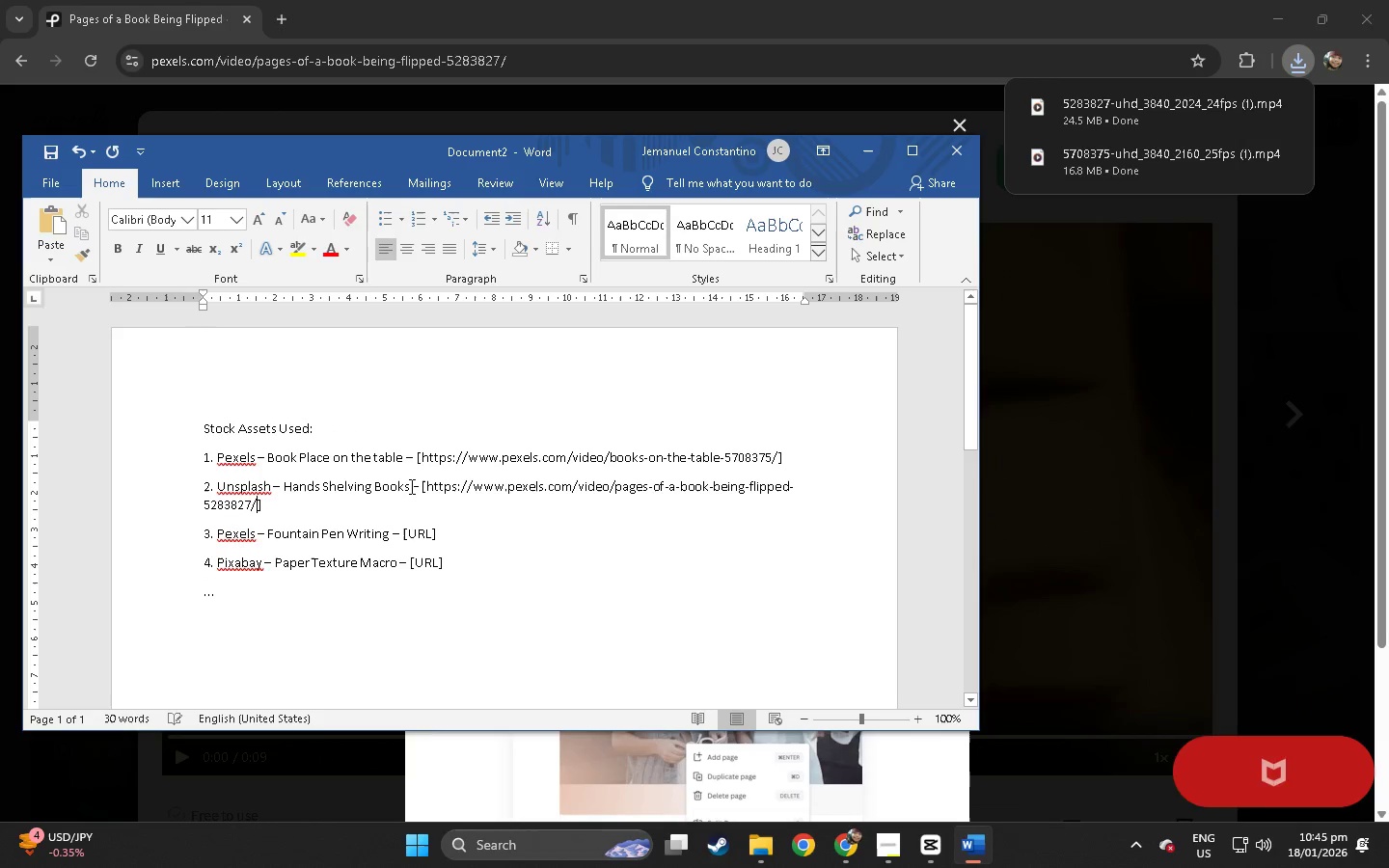 
key(Control+ControlLeft)
 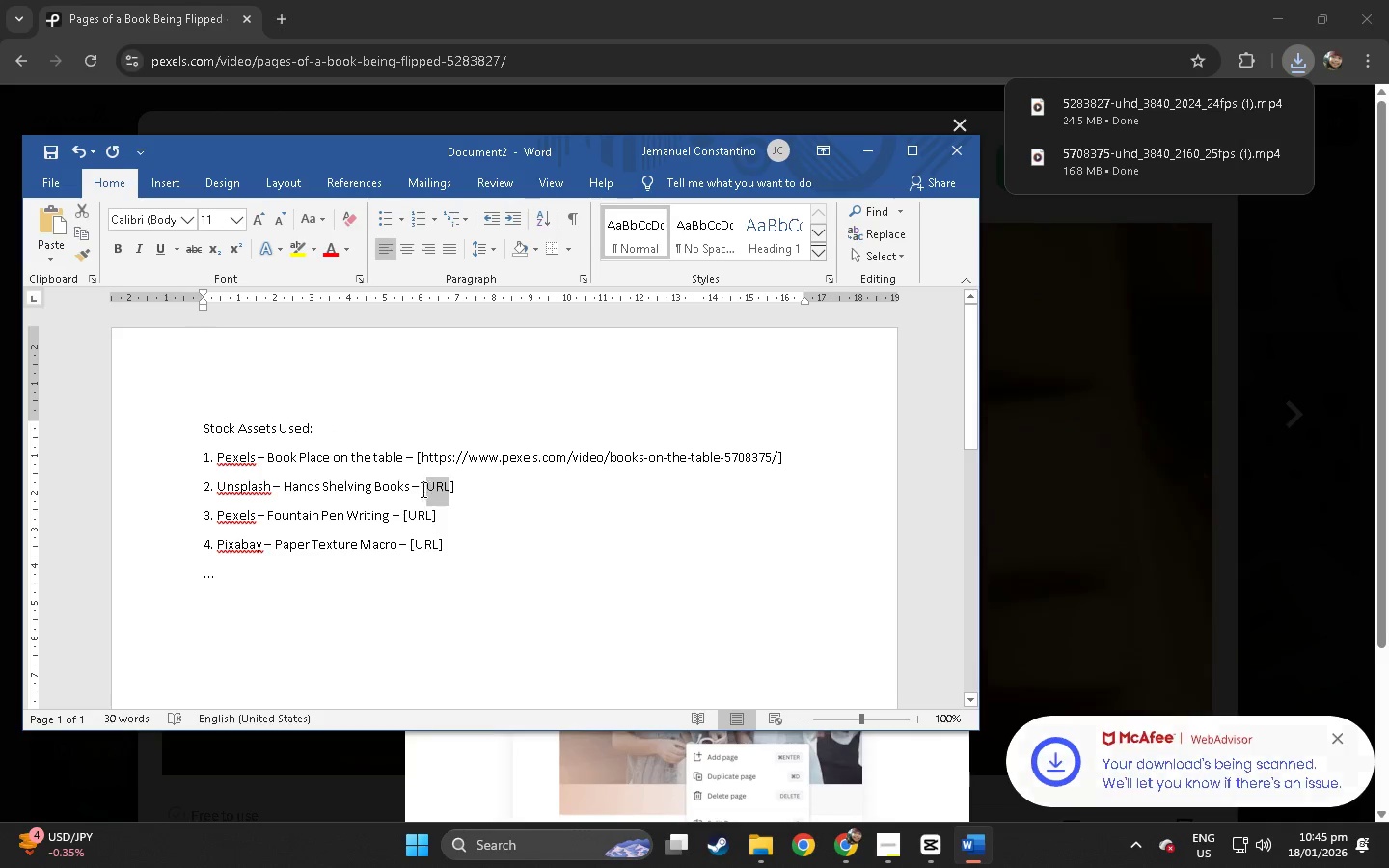 
key(Control+V)
 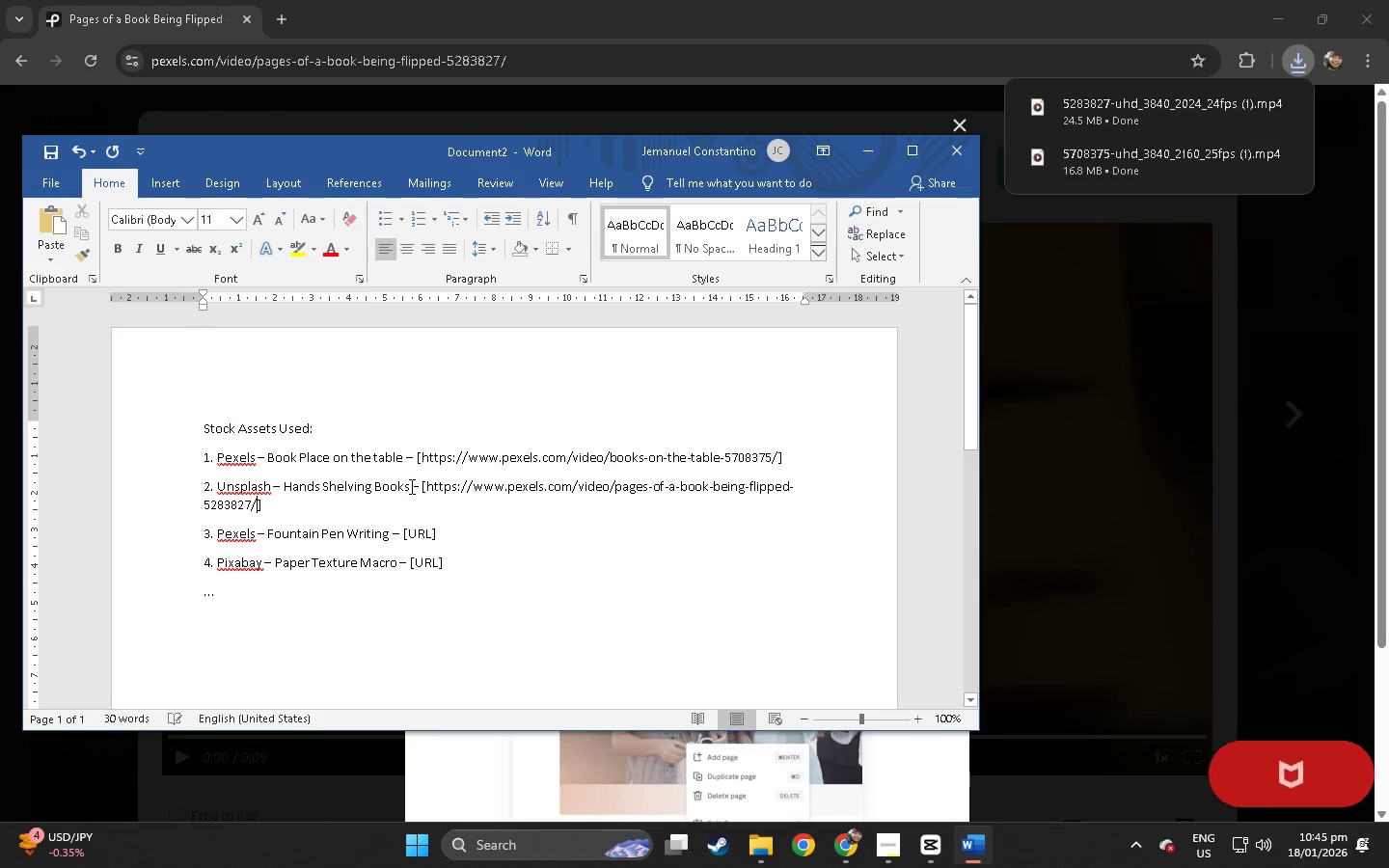 
left_click_drag(start_coordinate=[406, 486], to_coordinate=[290, 492])
 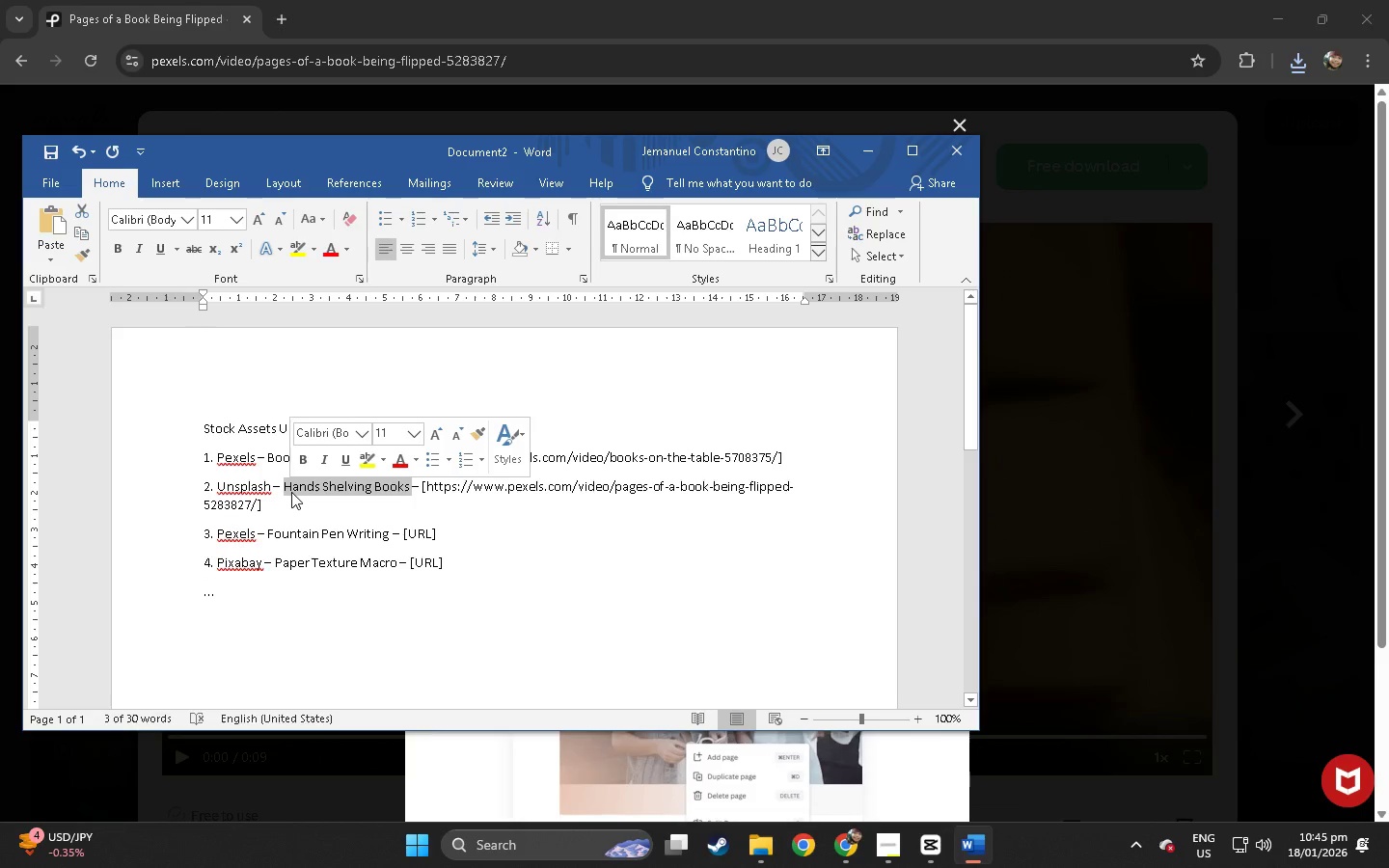 
type(page)
key(Backspace)
key(Backspace)
key(Backspace)
key(Backspace)
type(pages F)
key(Backspace)
key(Backspace)
key(Backspace)
key(Backspace)
key(Backspace)
key(Backspace)
key(Backspace)
type(P{)
key(Backspace)
type(ages Flippim)
key(Backspace)
type(ng)
 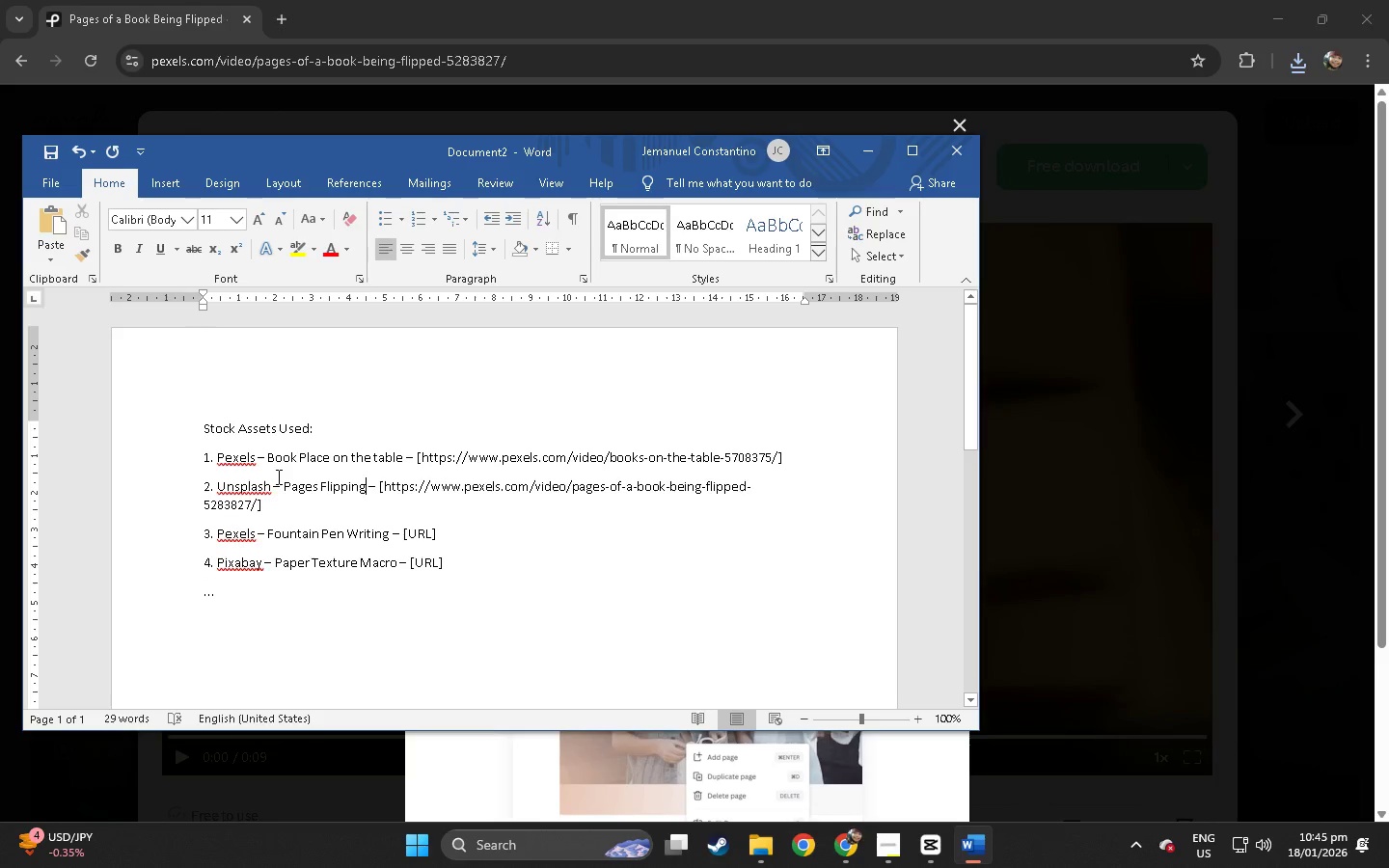 
left_click_drag(start_coordinate=[265, 488], to_coordinate=[260, 489])
 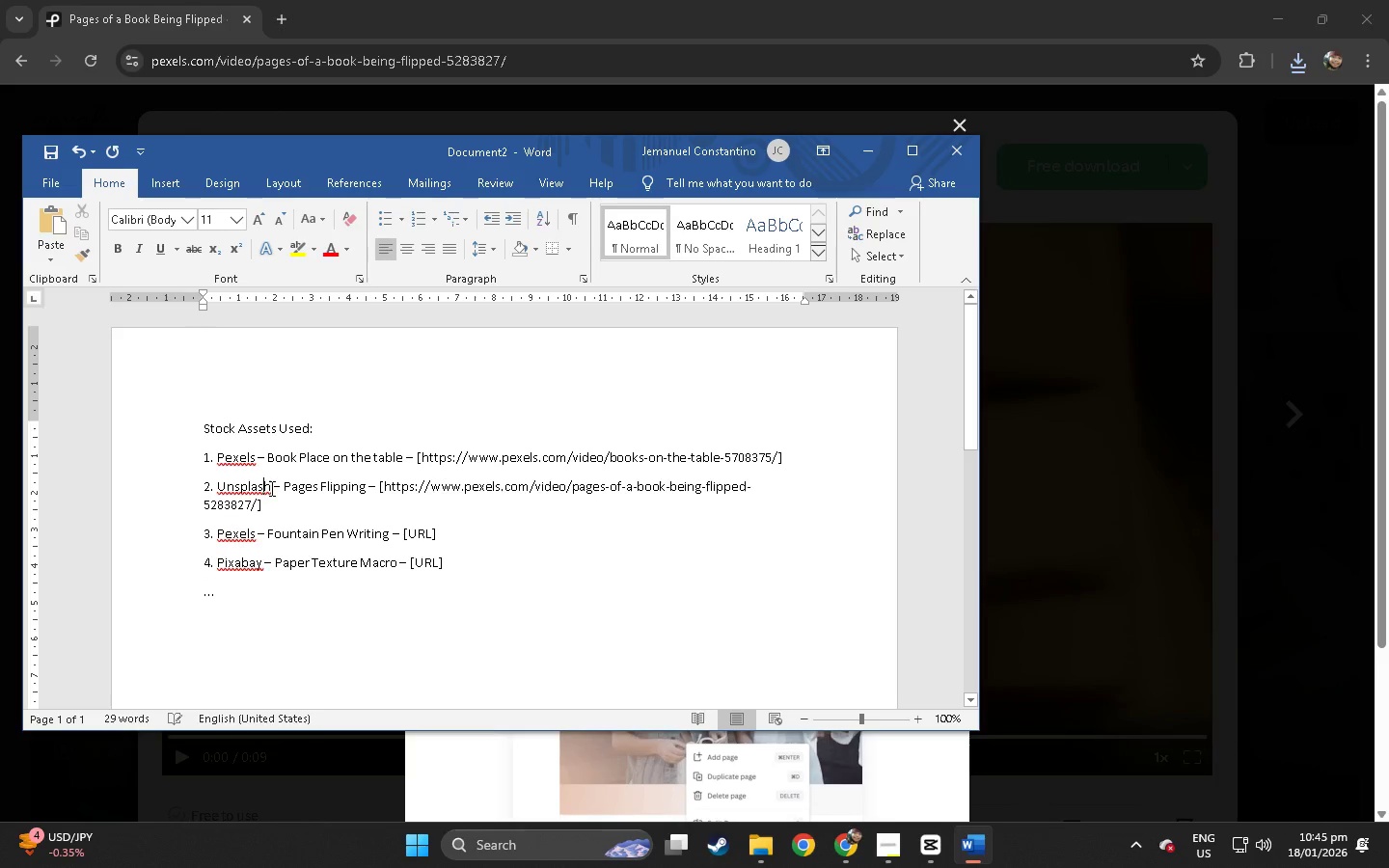 
left_click_drag(start_coordinate=[270, 488], to_coordinate=[219, 489])
 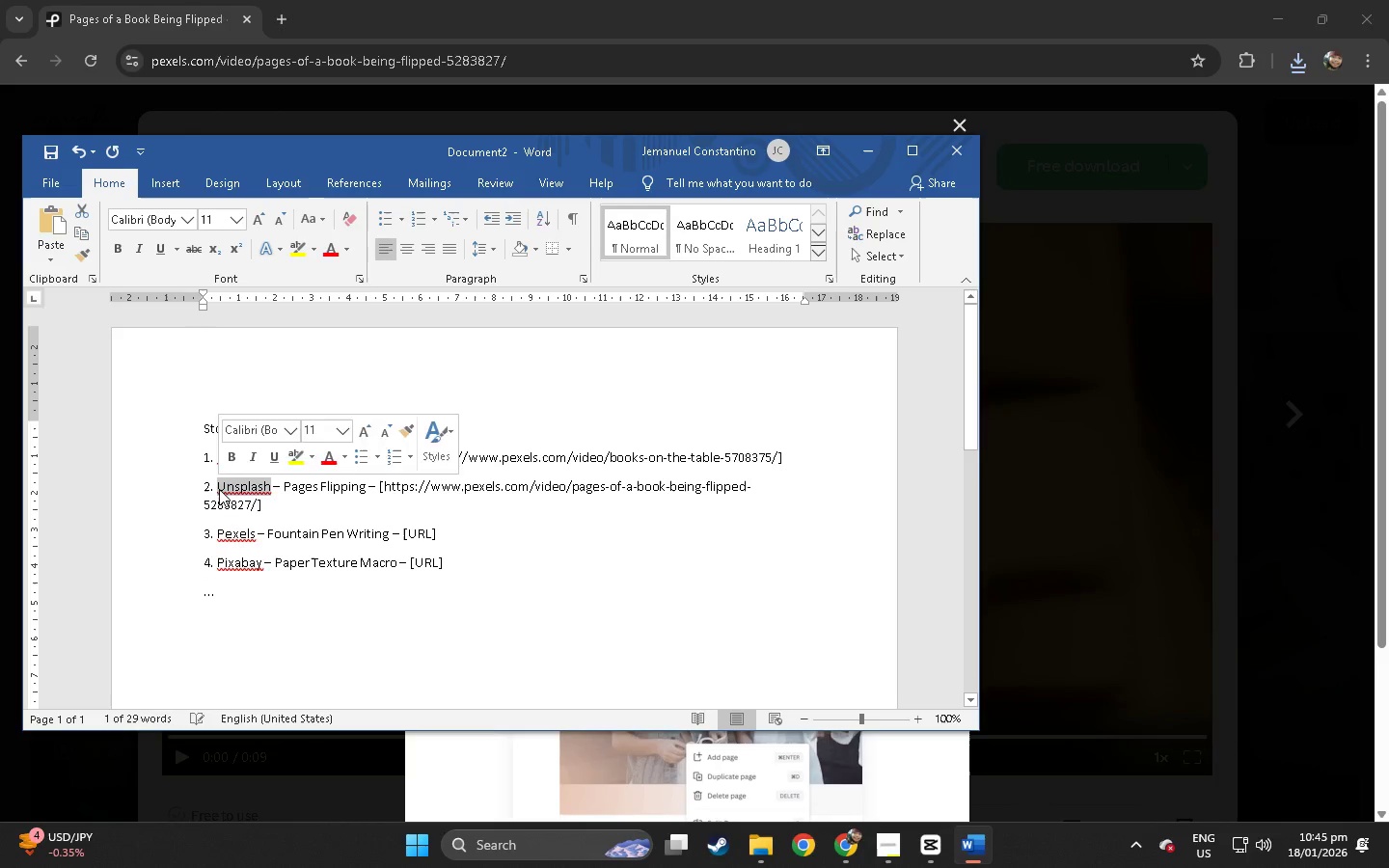 
type(Pxeels)
 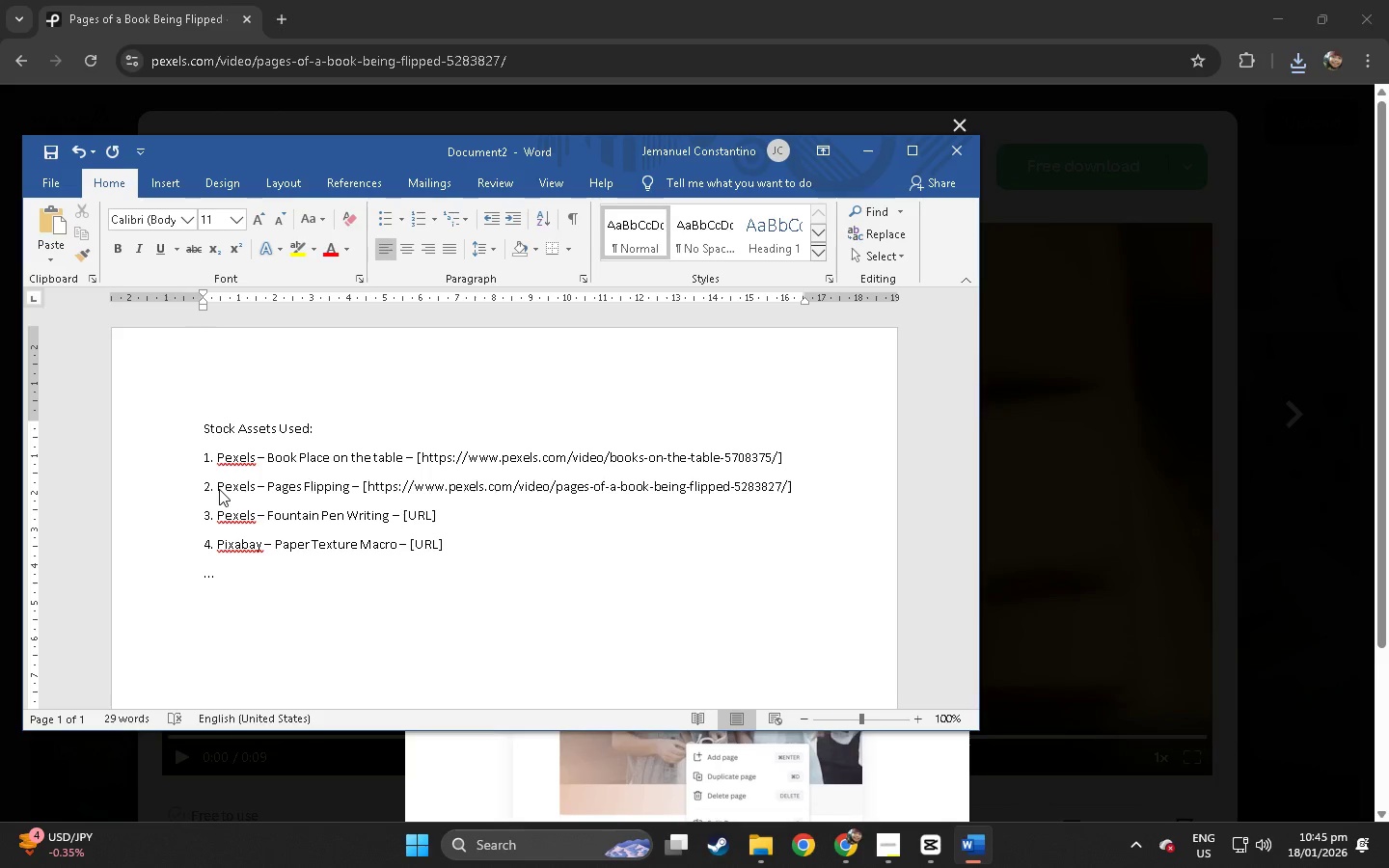 
key(Alt+AltLeft)
 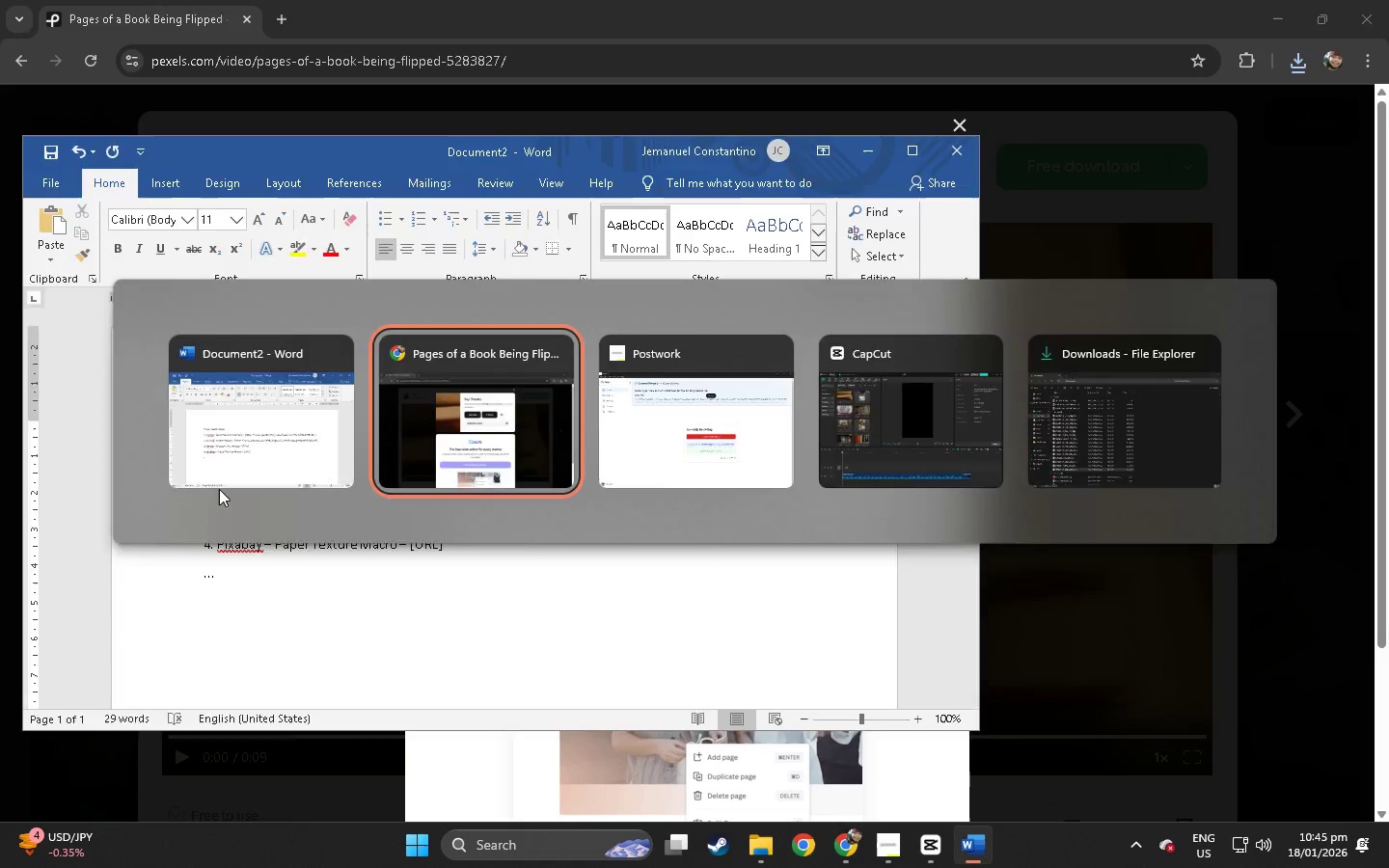 
key(Alt+Tab)
 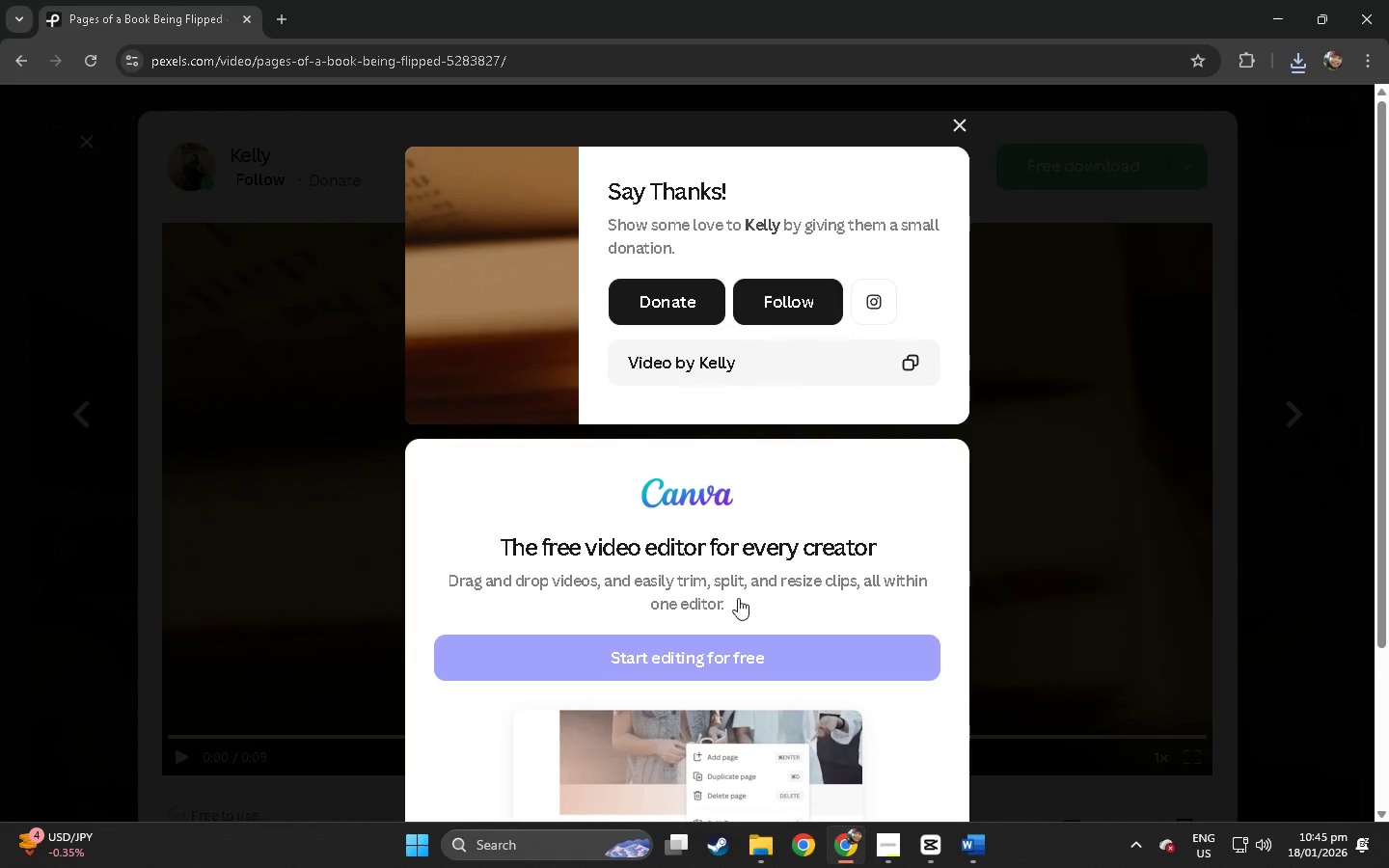 
key(Alt+Tab)
 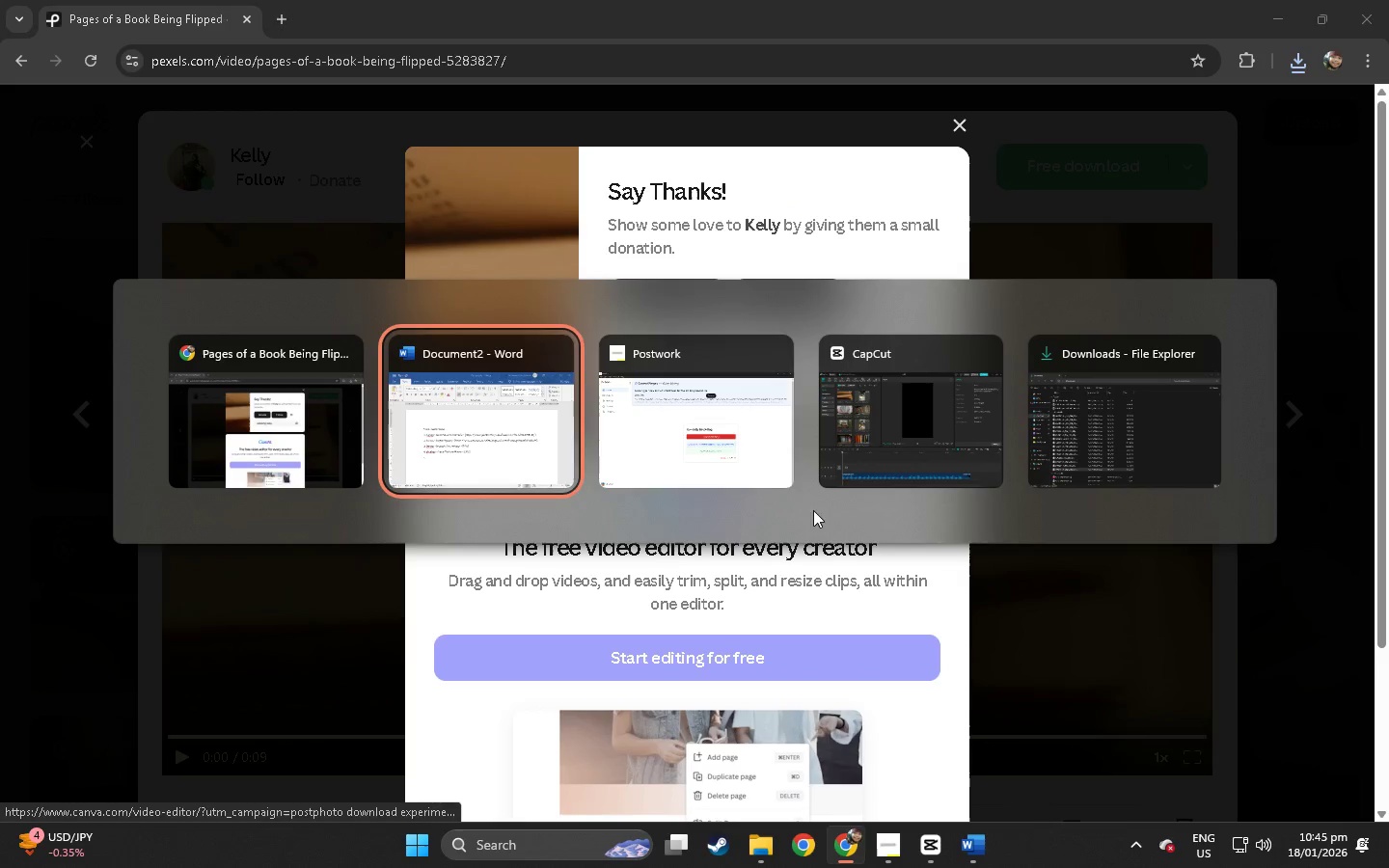 
key(Alt+Tab)